 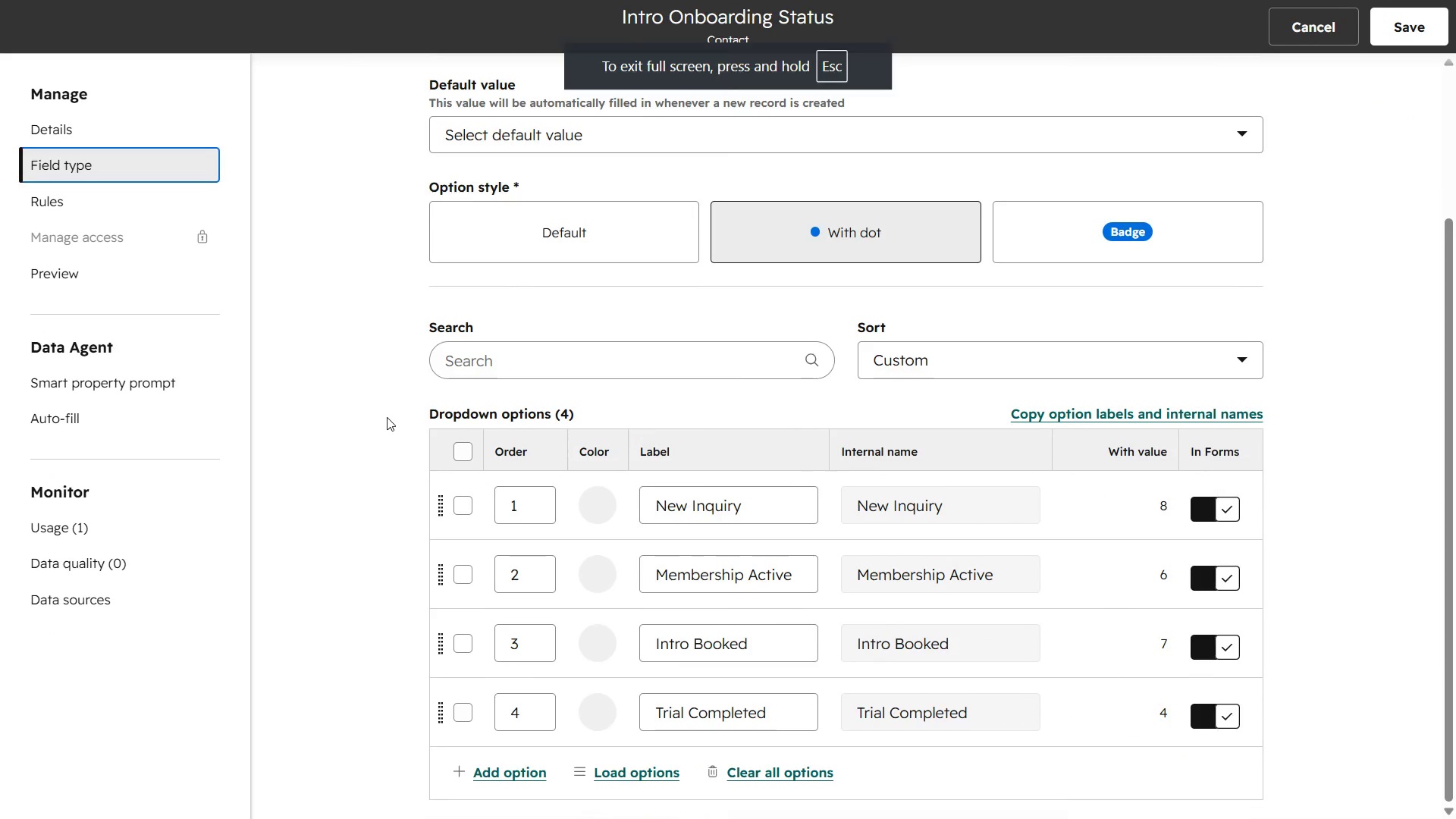 
scroll: coordinate [386, 416], scroll_direction: up, amount: 1.0
 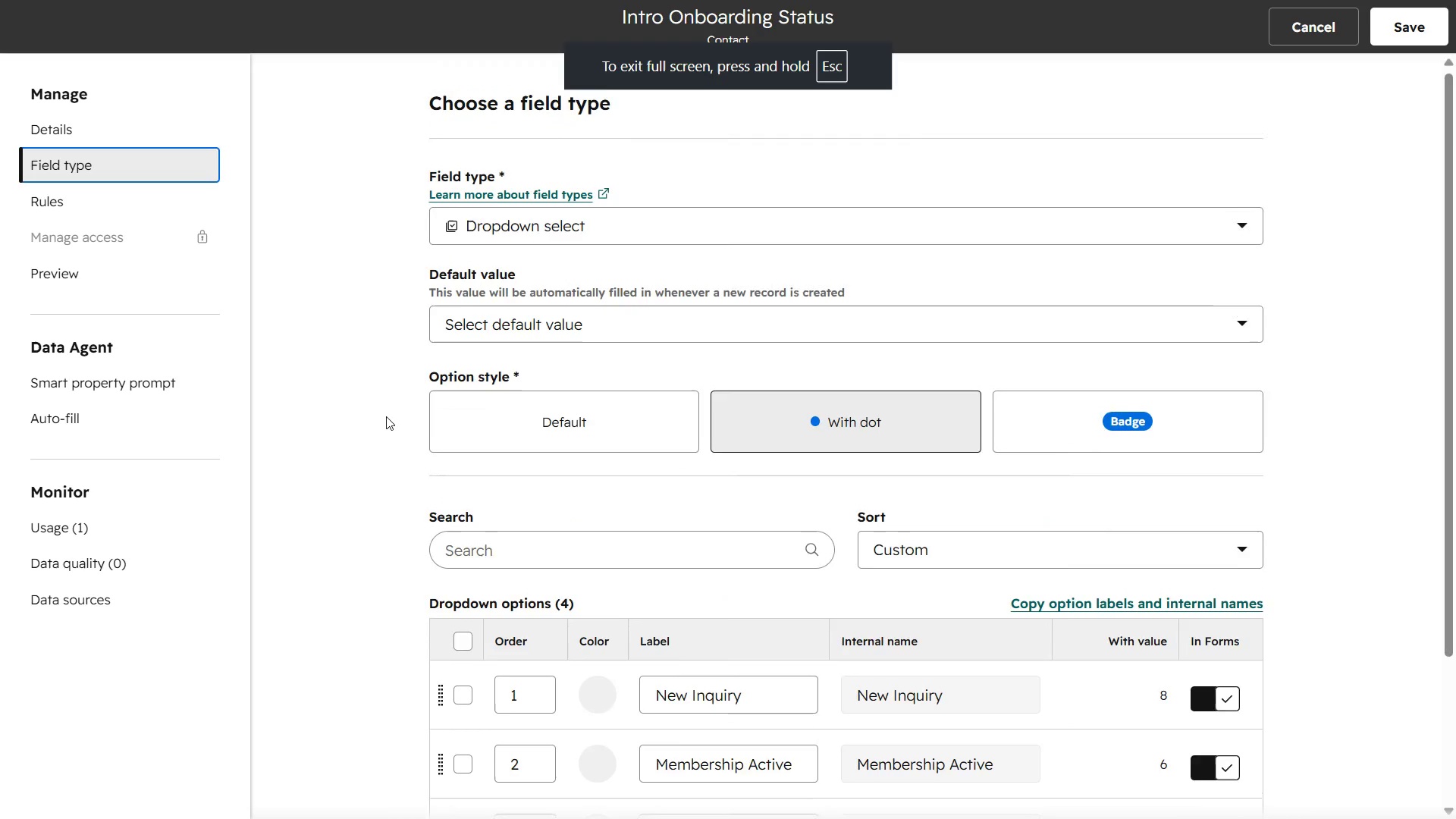 
scroll: coordinate [386, 416], scroll_direction: down, amount: 1.0
 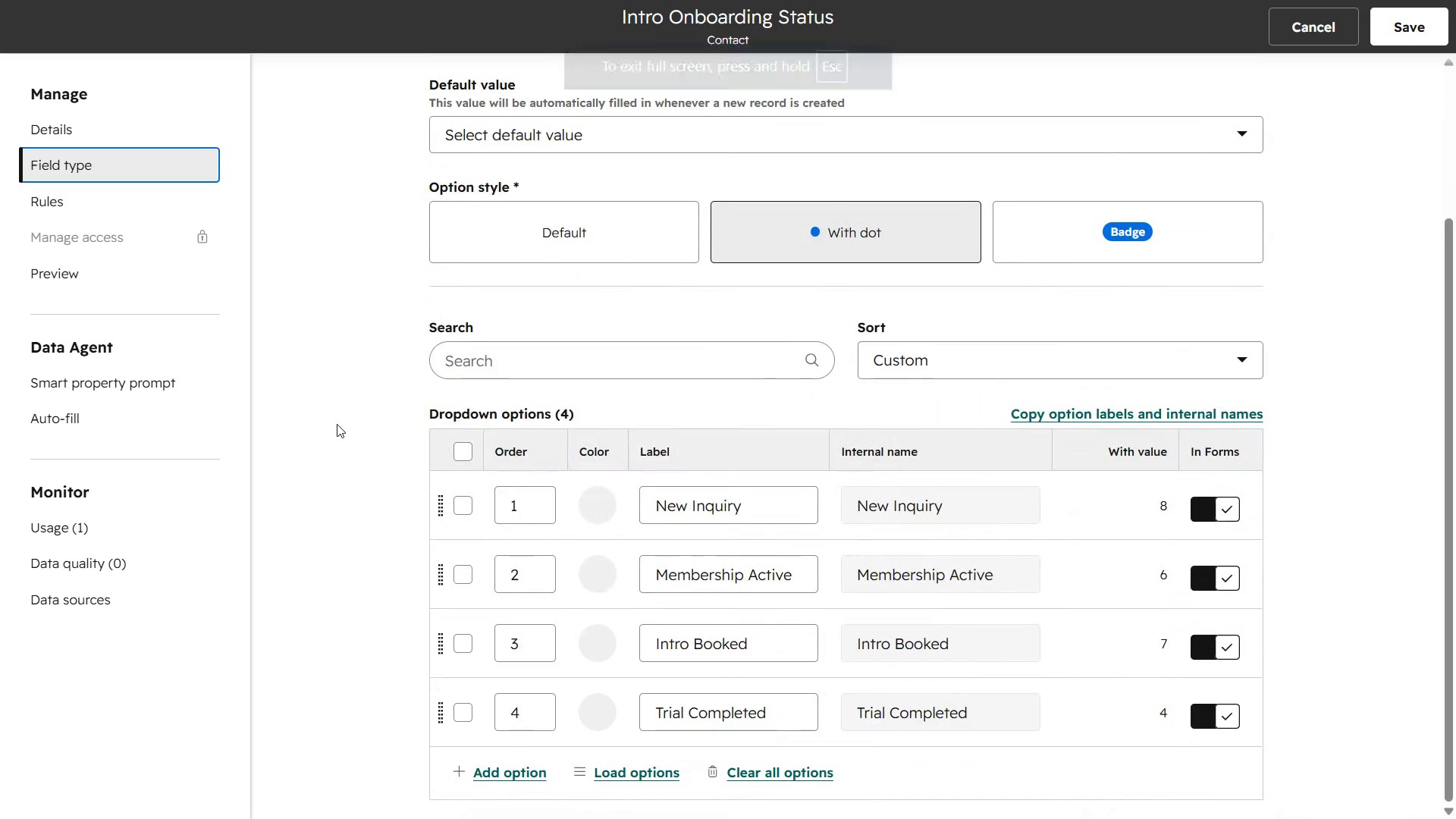 
key(Meta+Shift+ShiftLeft)
 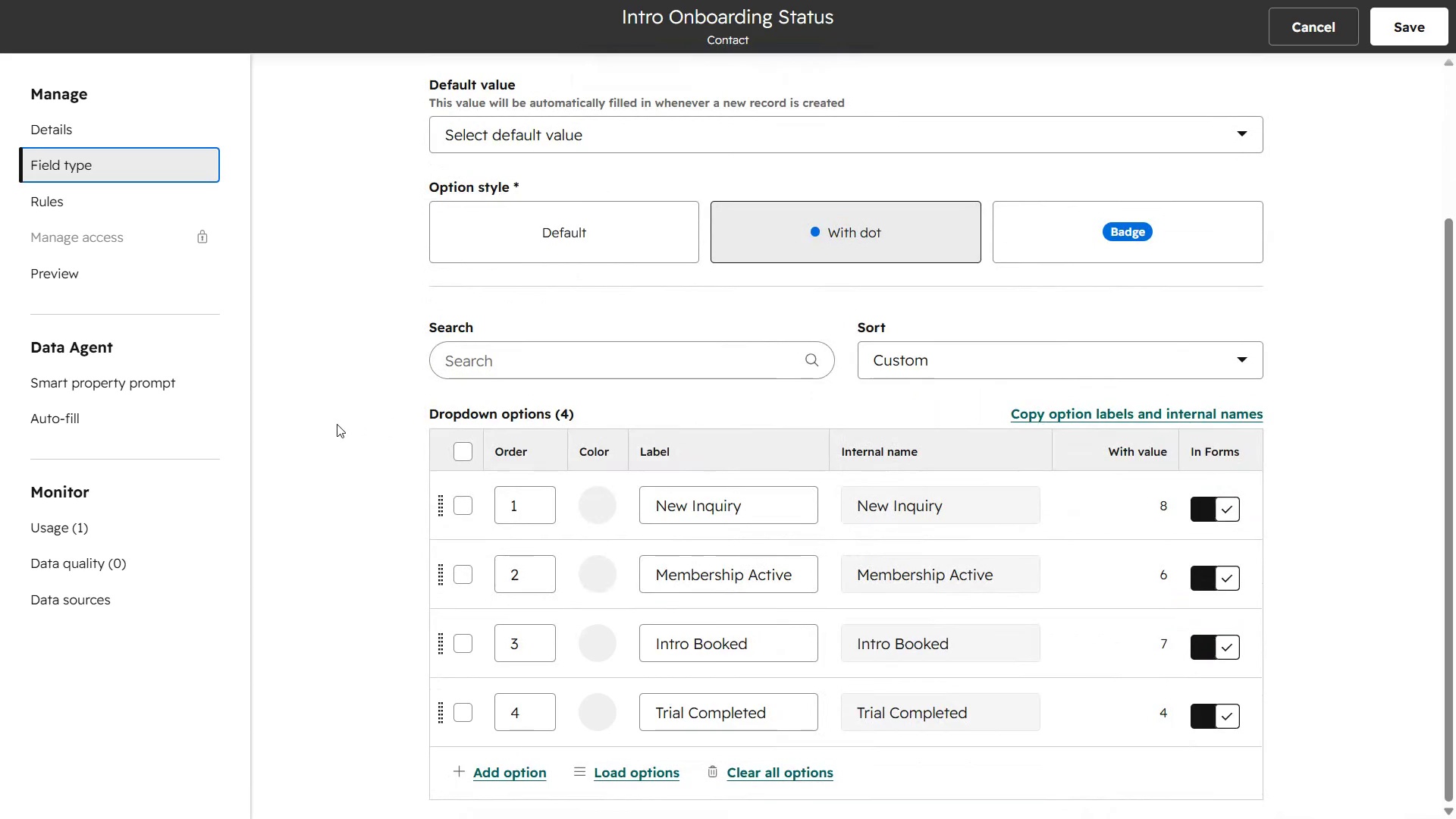 
key(Meta+Shift+S)
 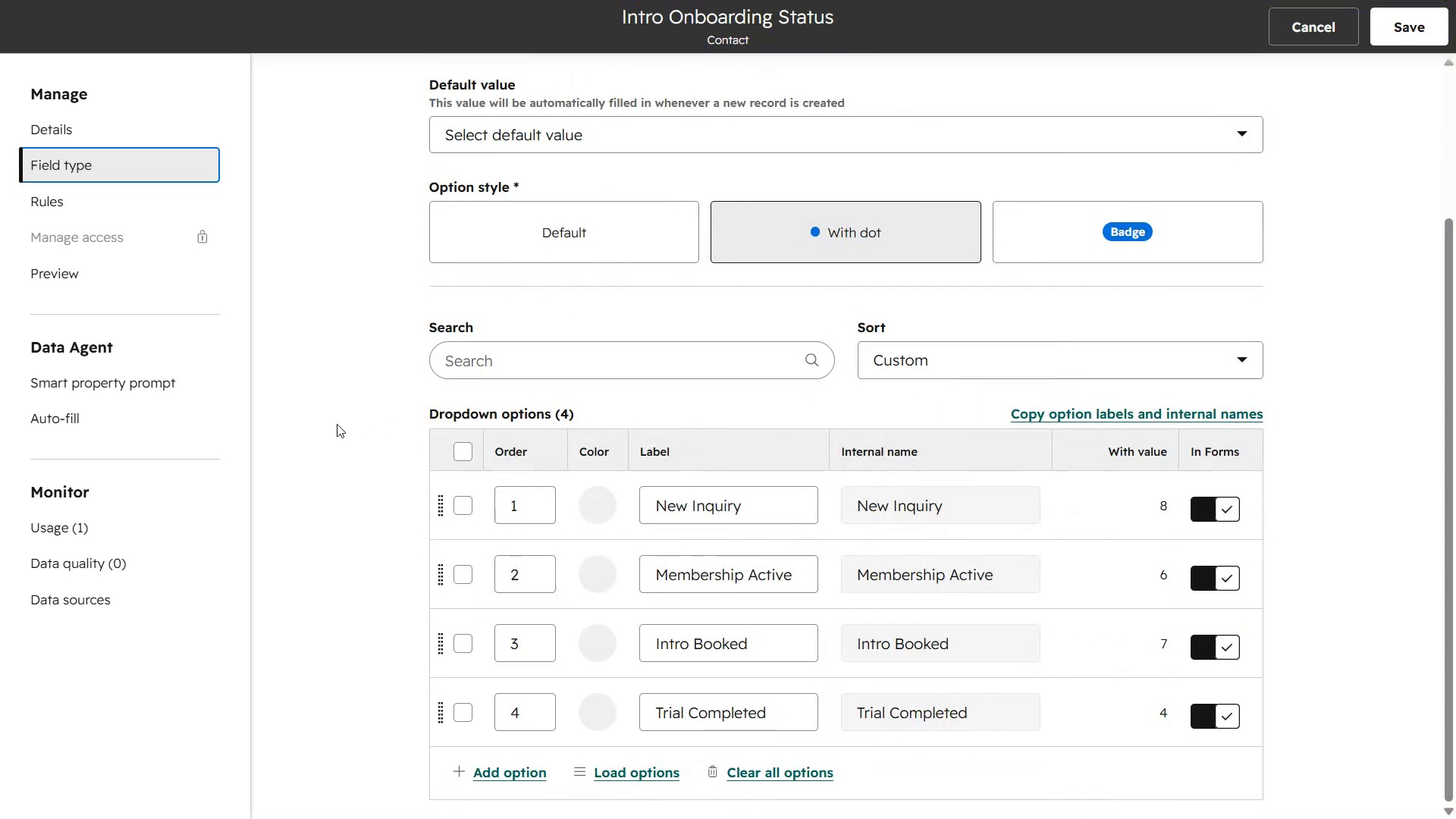 
mouse_move([782, 22])
 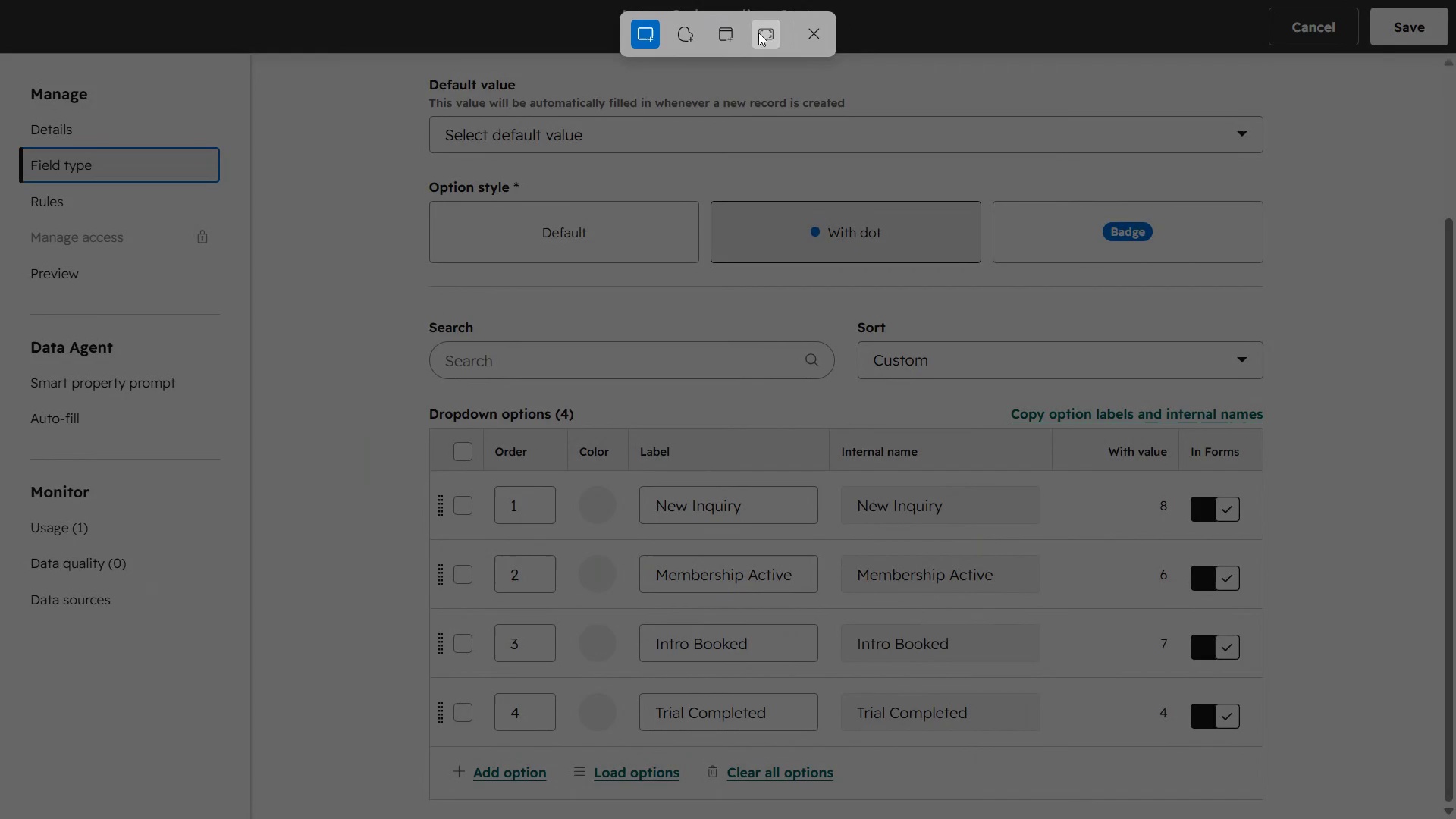 
left_click([758, 33])
 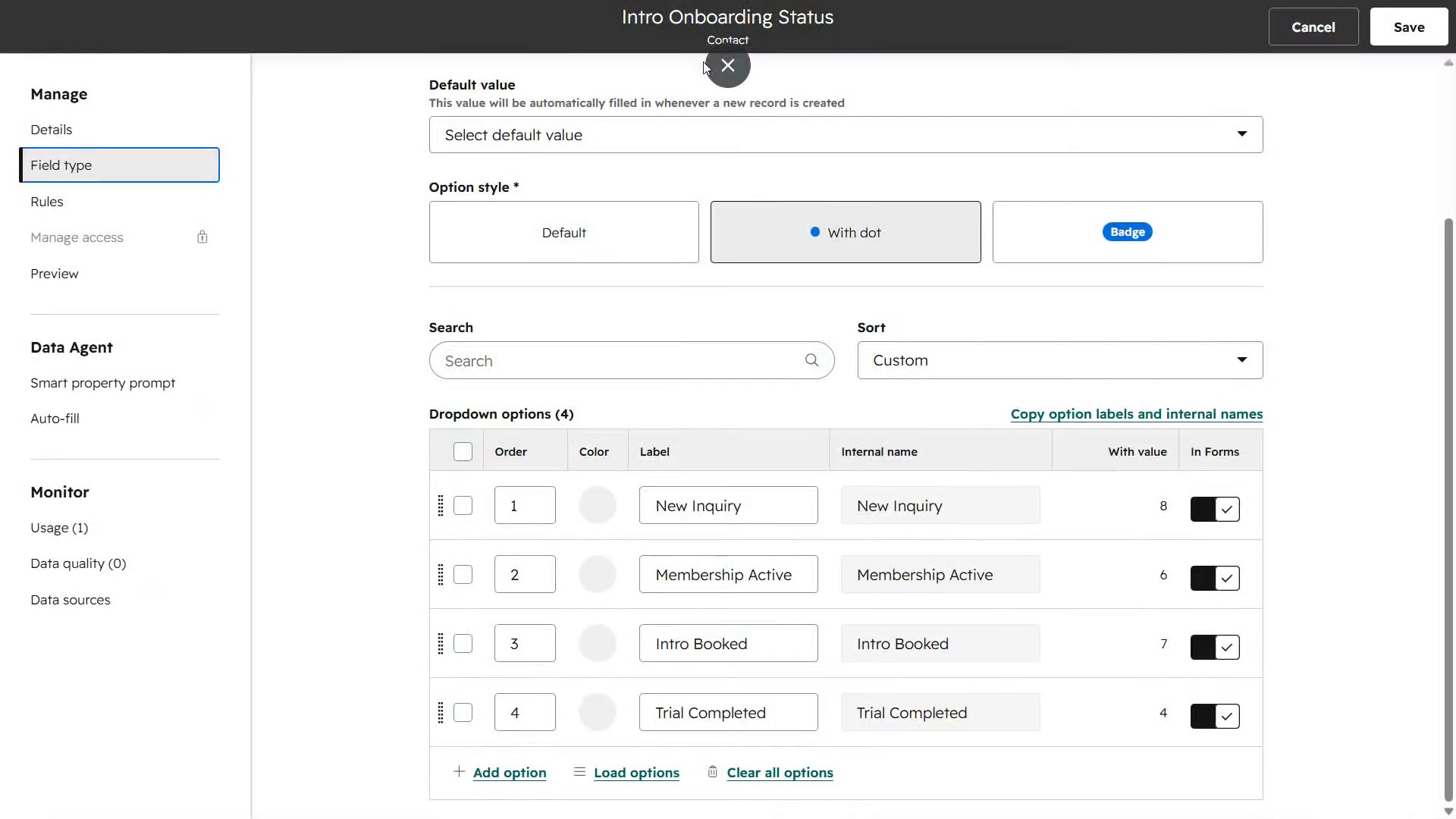 
left_click([738, 69])
 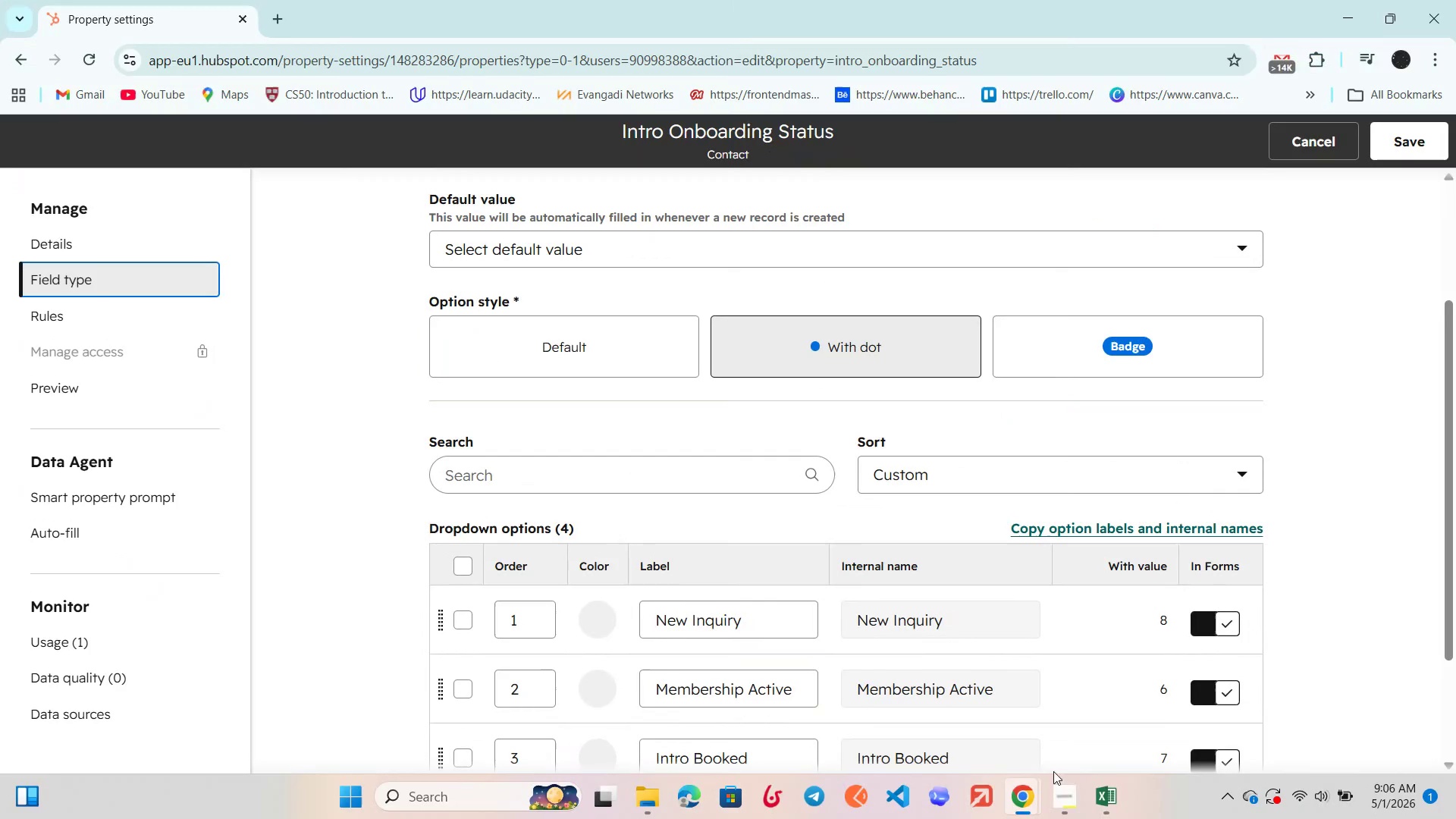 
left_click([1059, 795])